 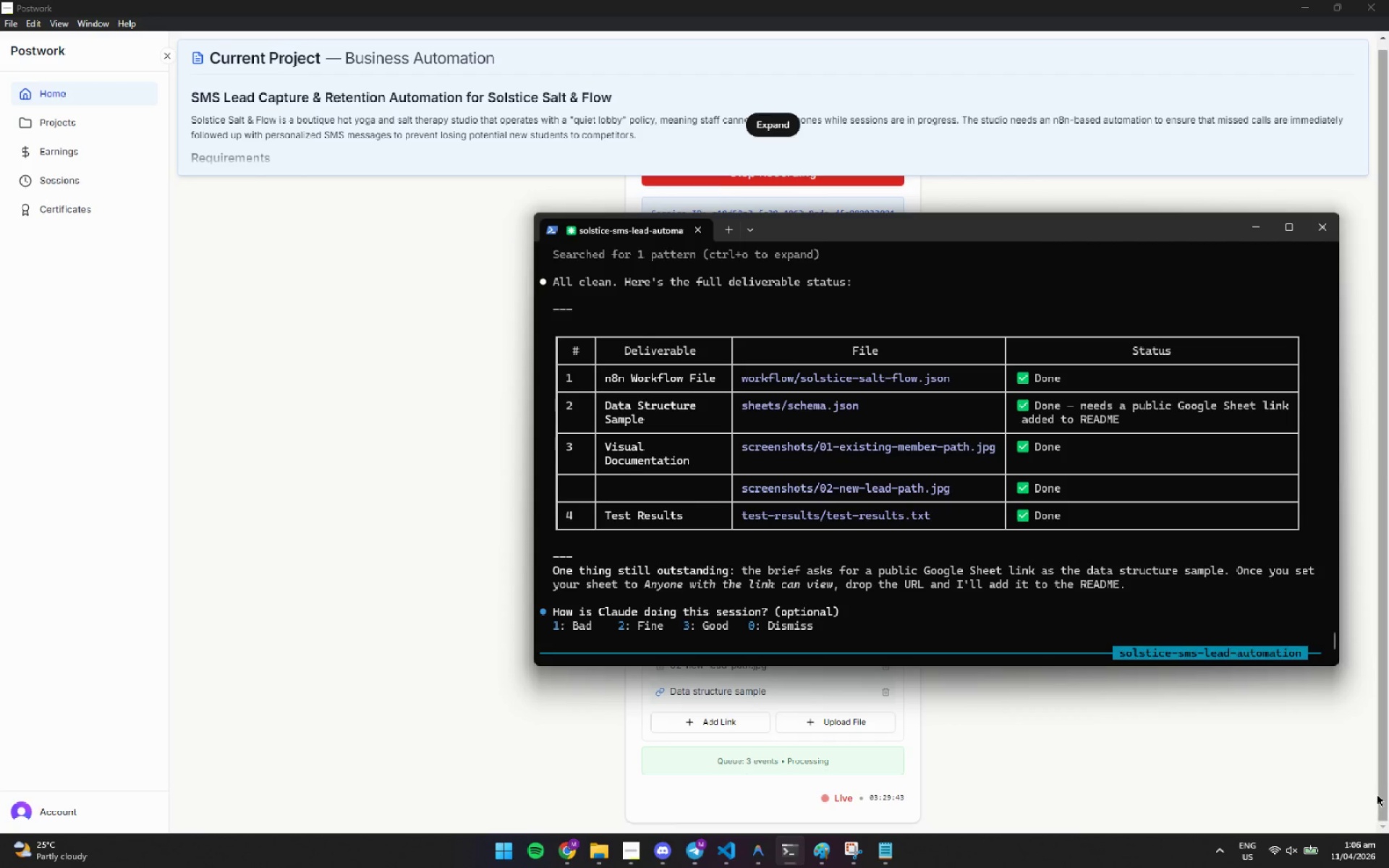 
scroll: coordinate [823, 445], scroll_direction: up, amount: 12.0
 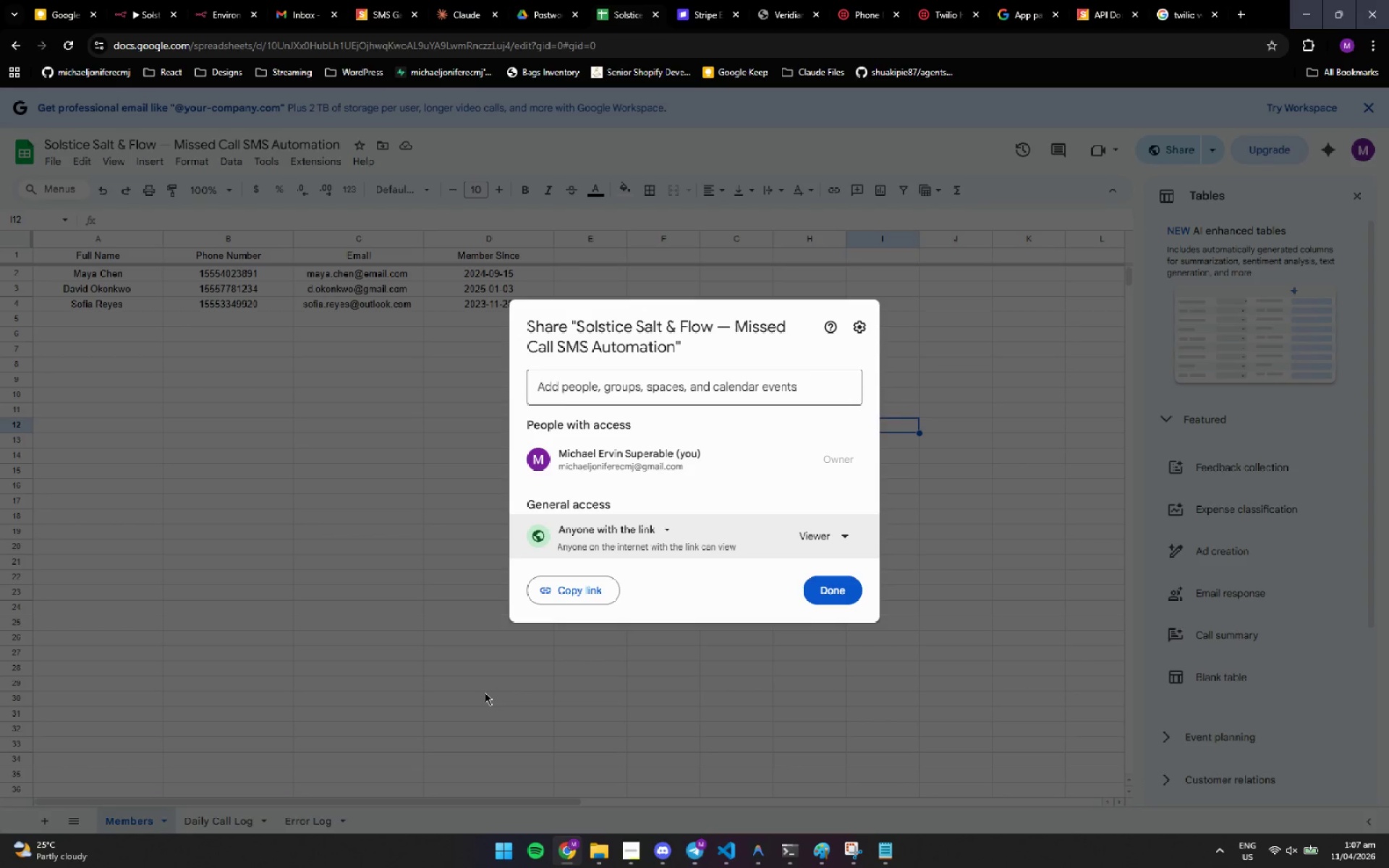 
wait(64.42)
 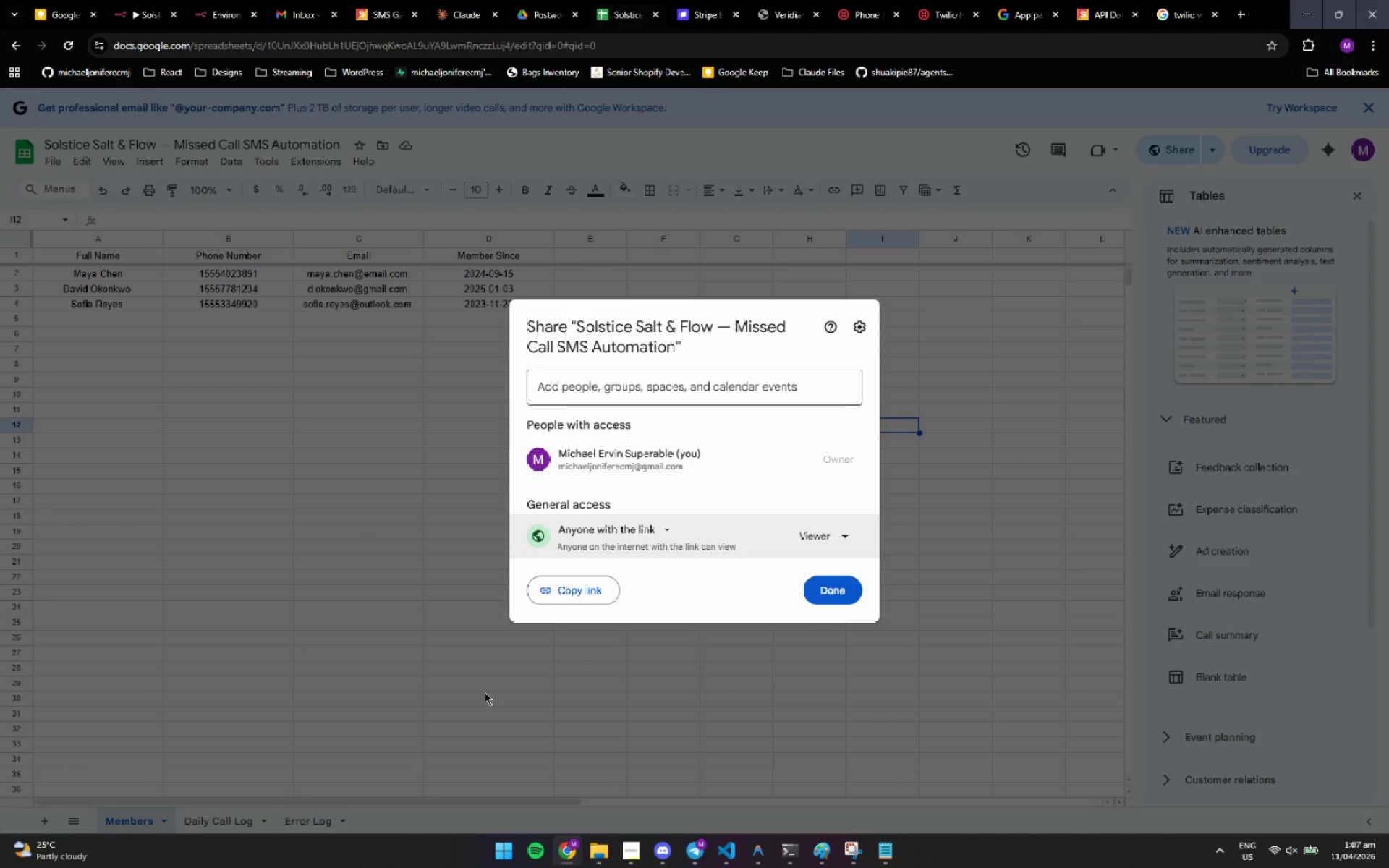 
left_click([463, 417])
 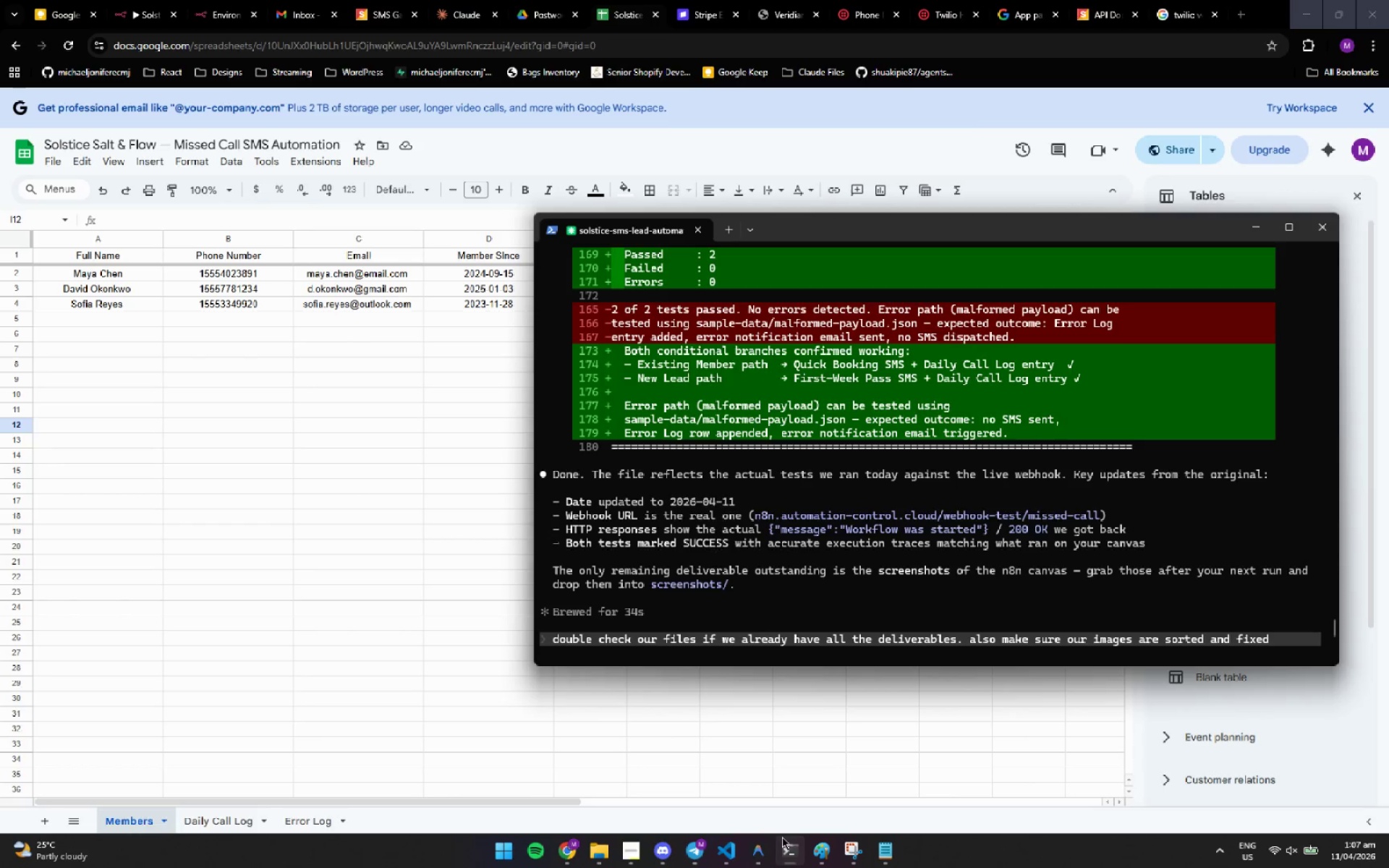 
left_click([755, 864])
 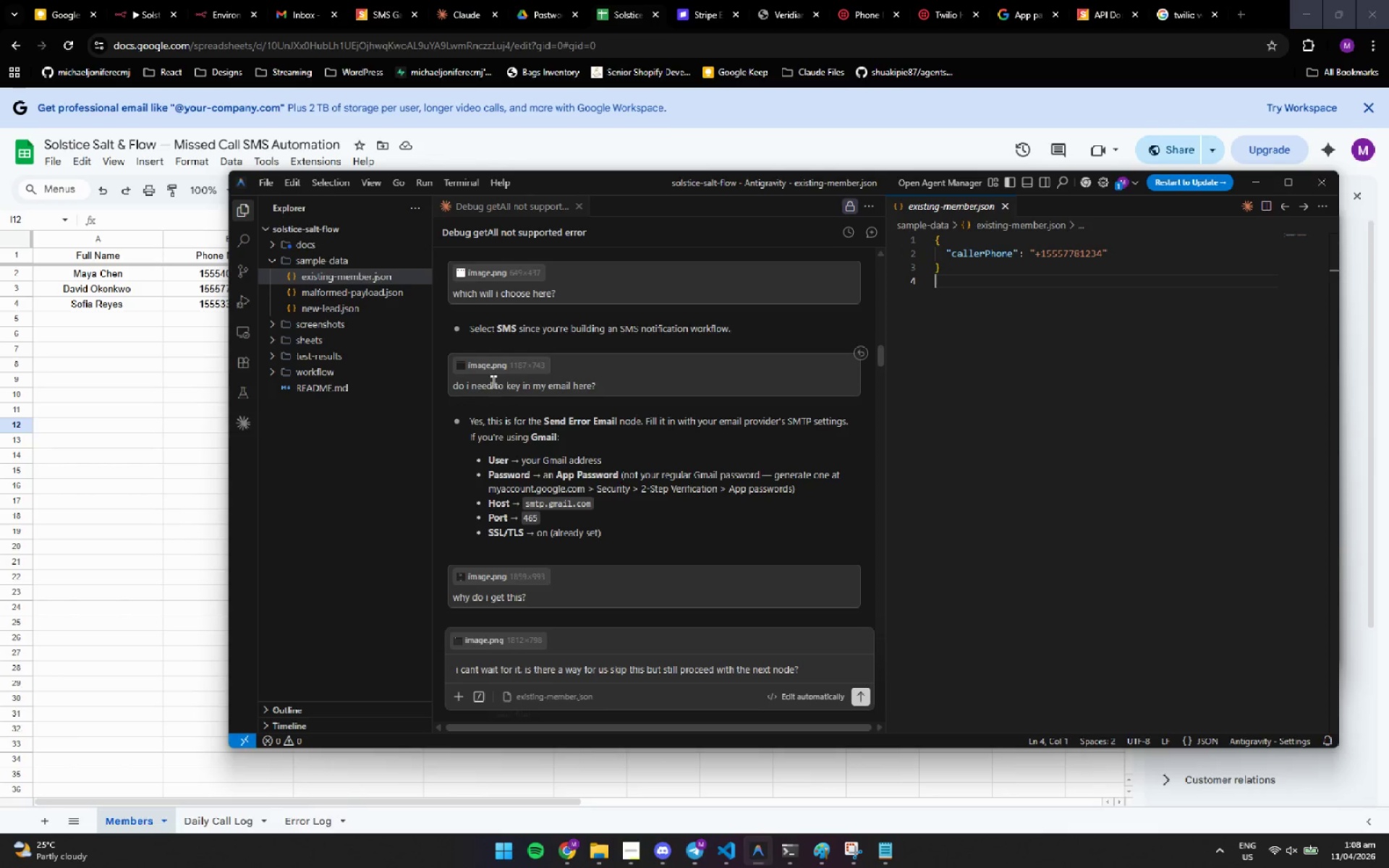 
wait(68.33)
 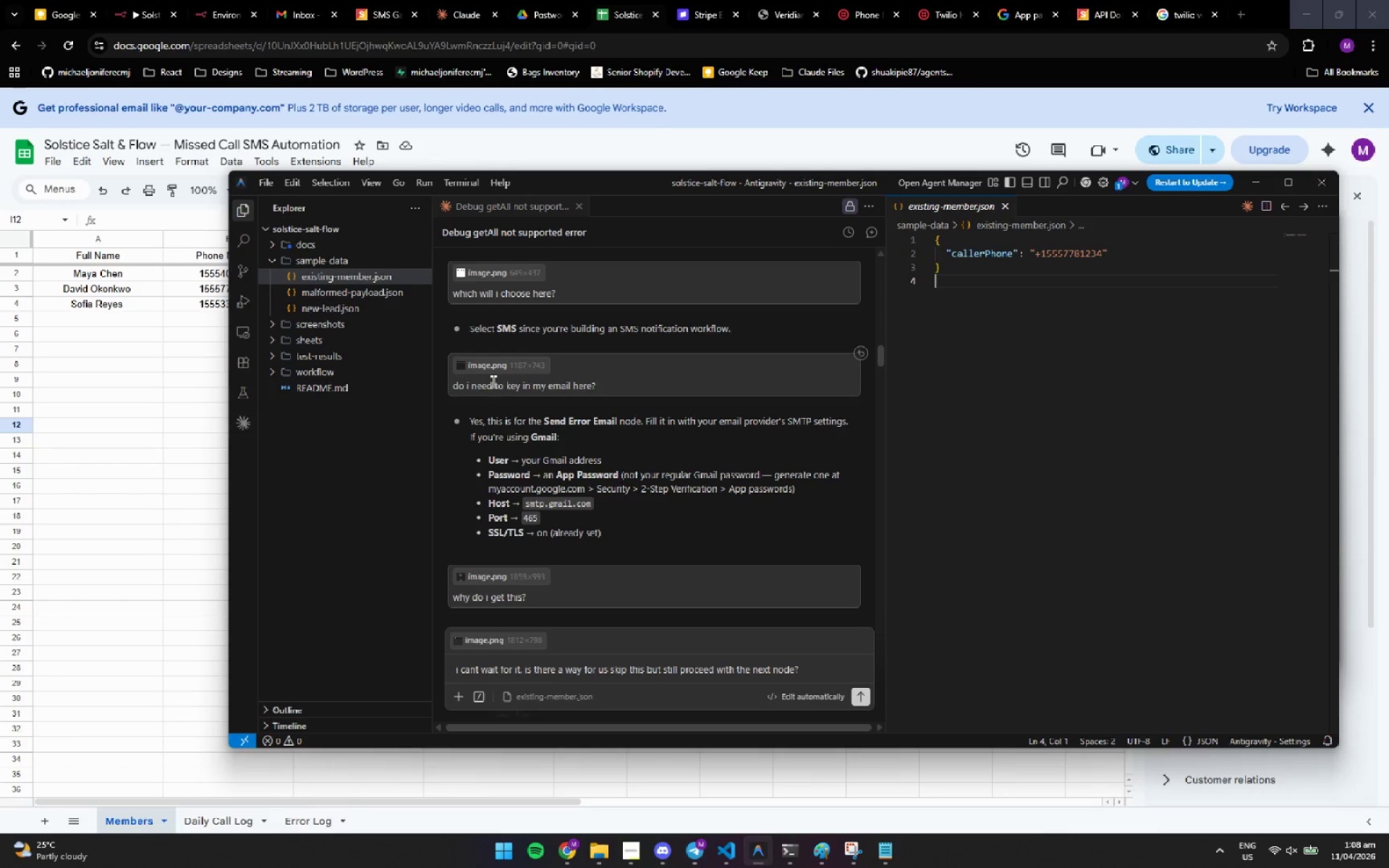 
double_click([794, 578])
 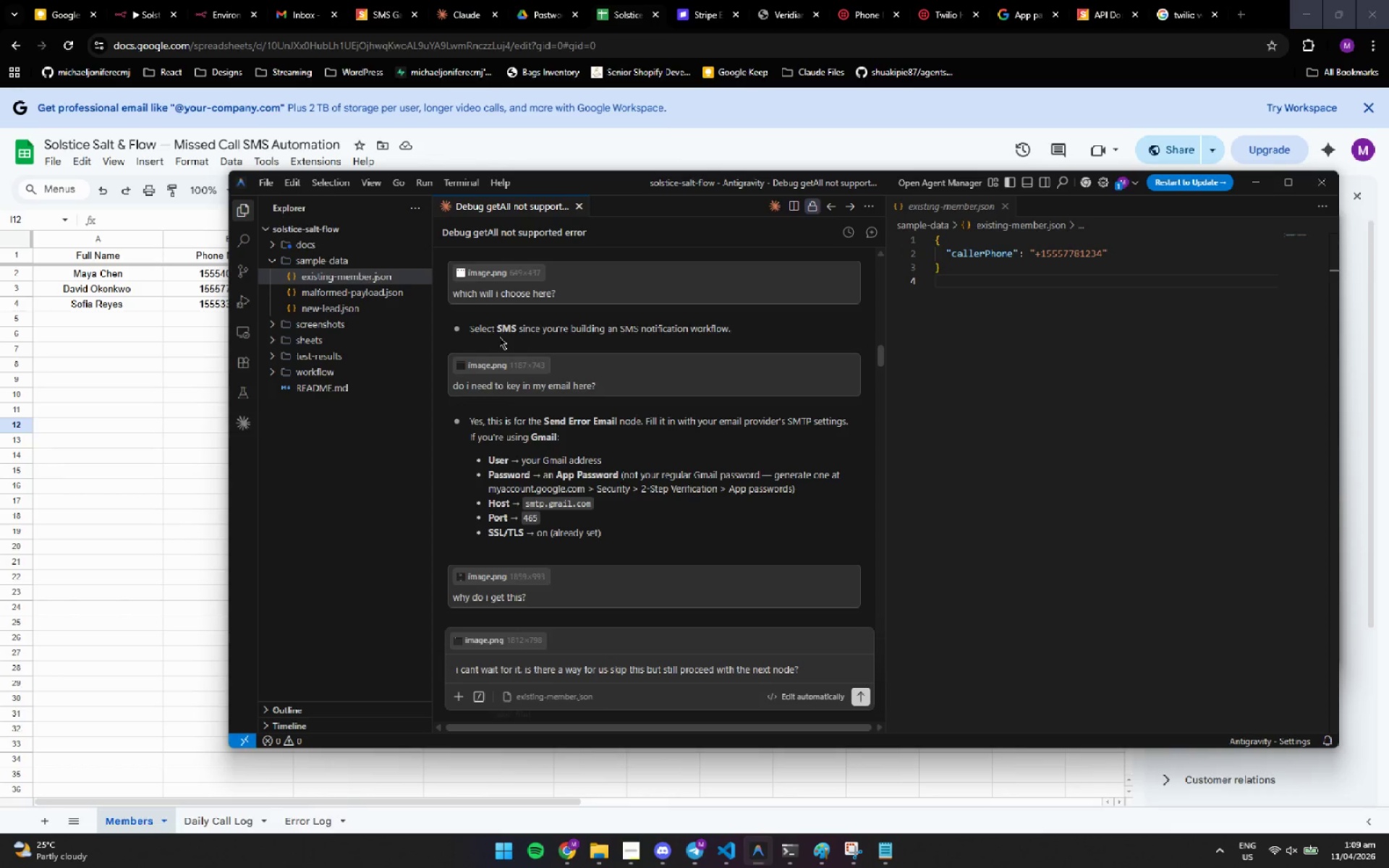 
wait(48.48)
 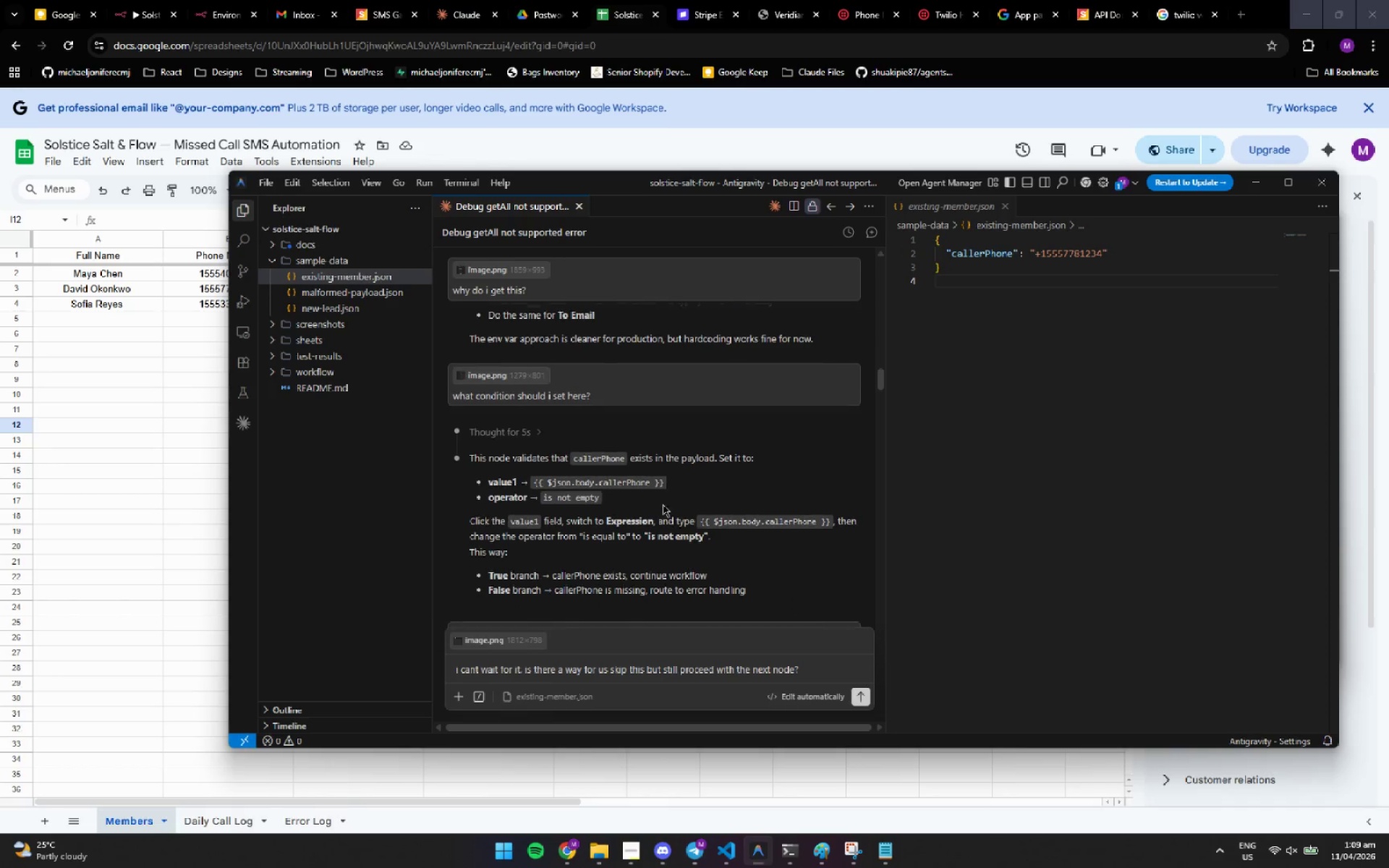 
left_click([677, 522])
 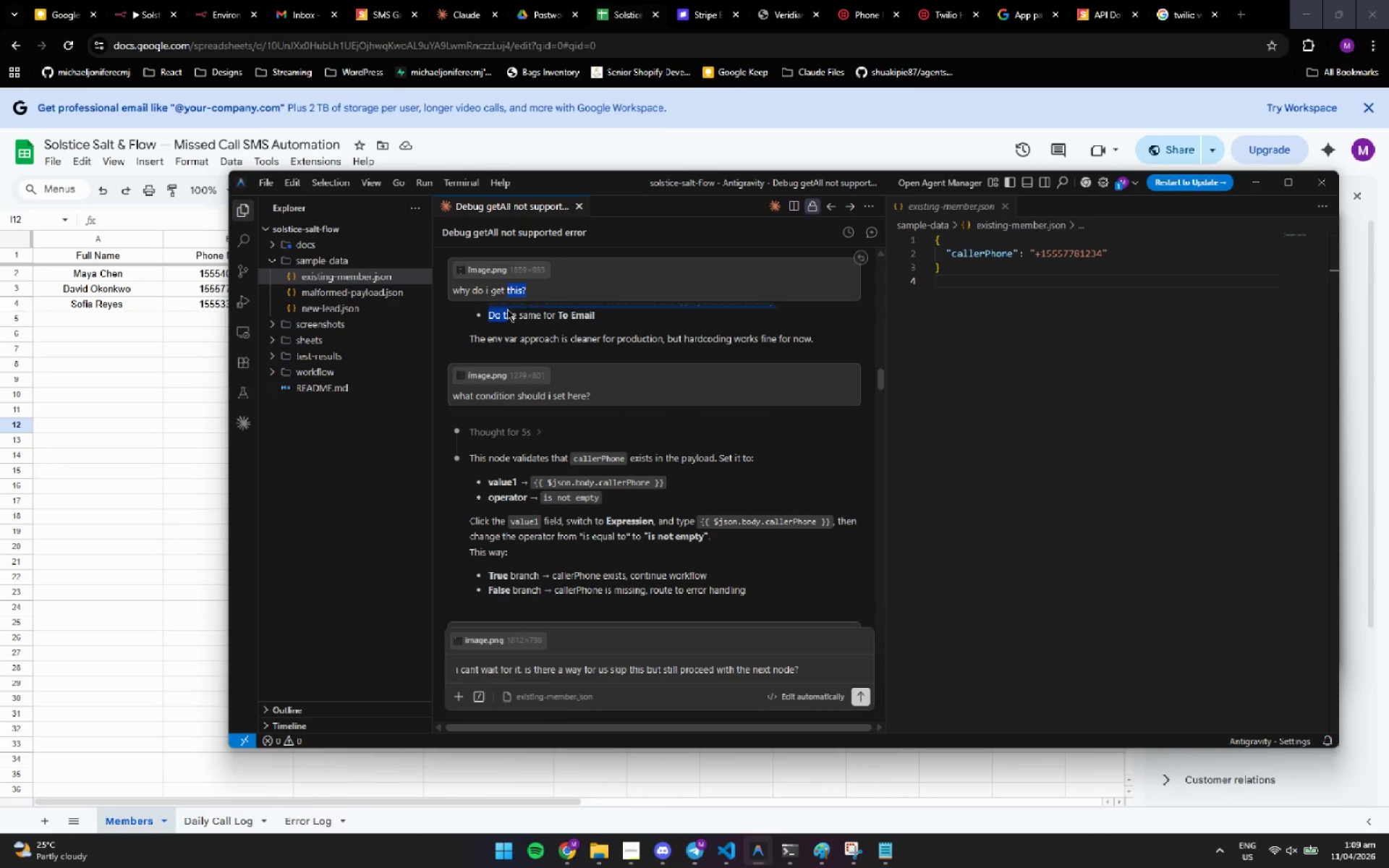 
scroll: coordinate [658, 502], scroll_direction: down, amount: 6.0
 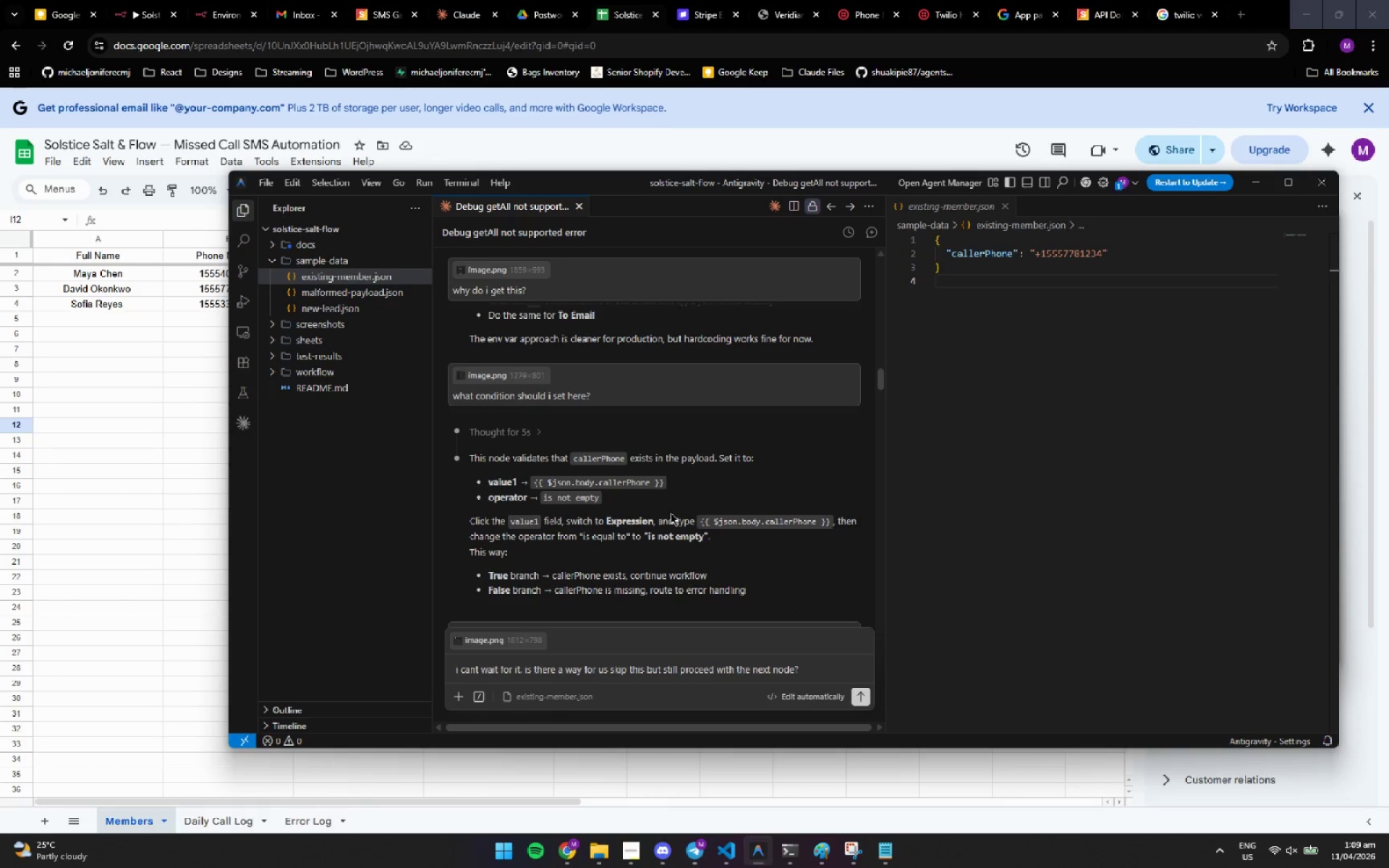 
left_click([660, 430])
 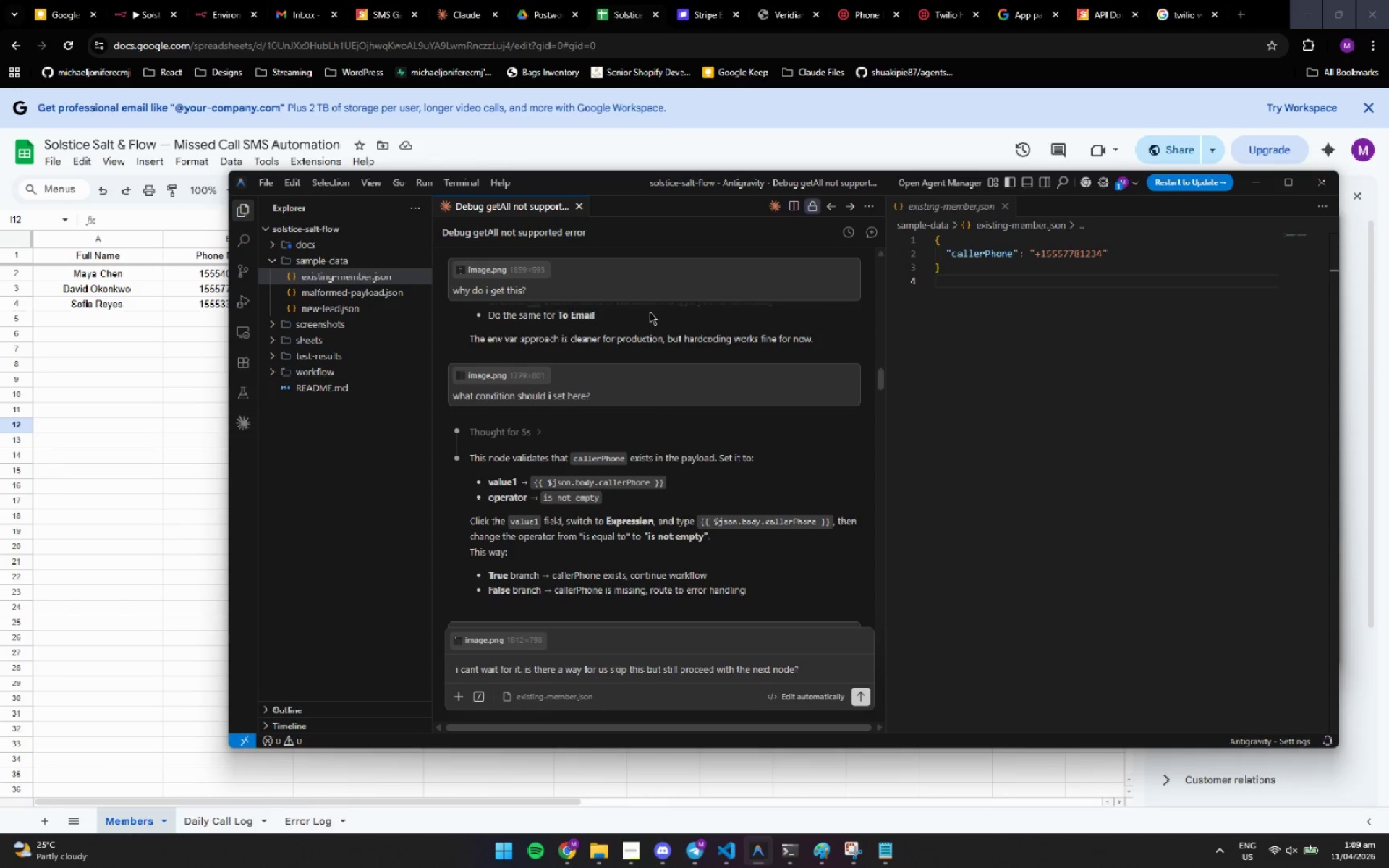 
wait(17.84)
 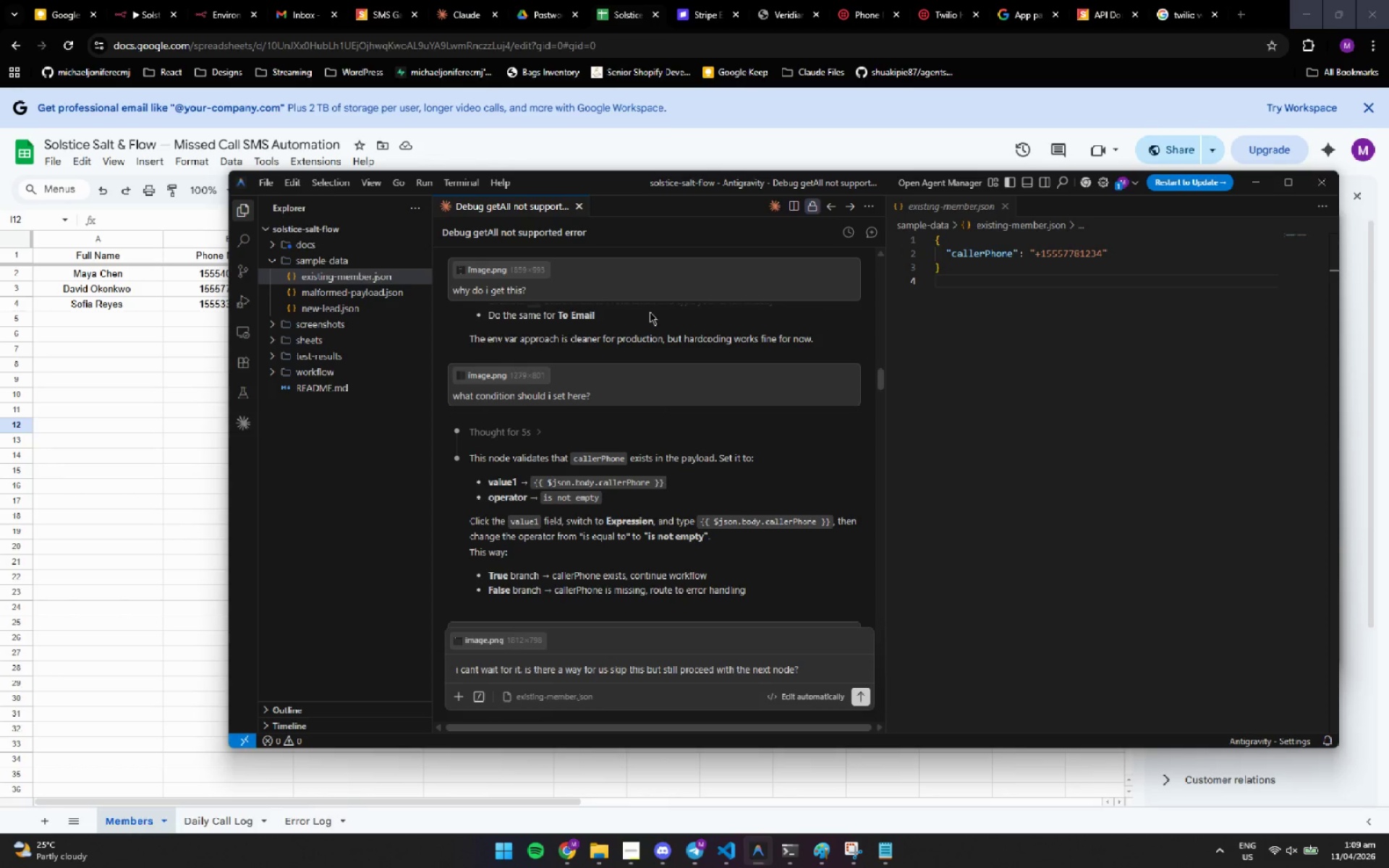 
scroll: coordinate [650, 544], scroll_direction: down, amount: 10.0